 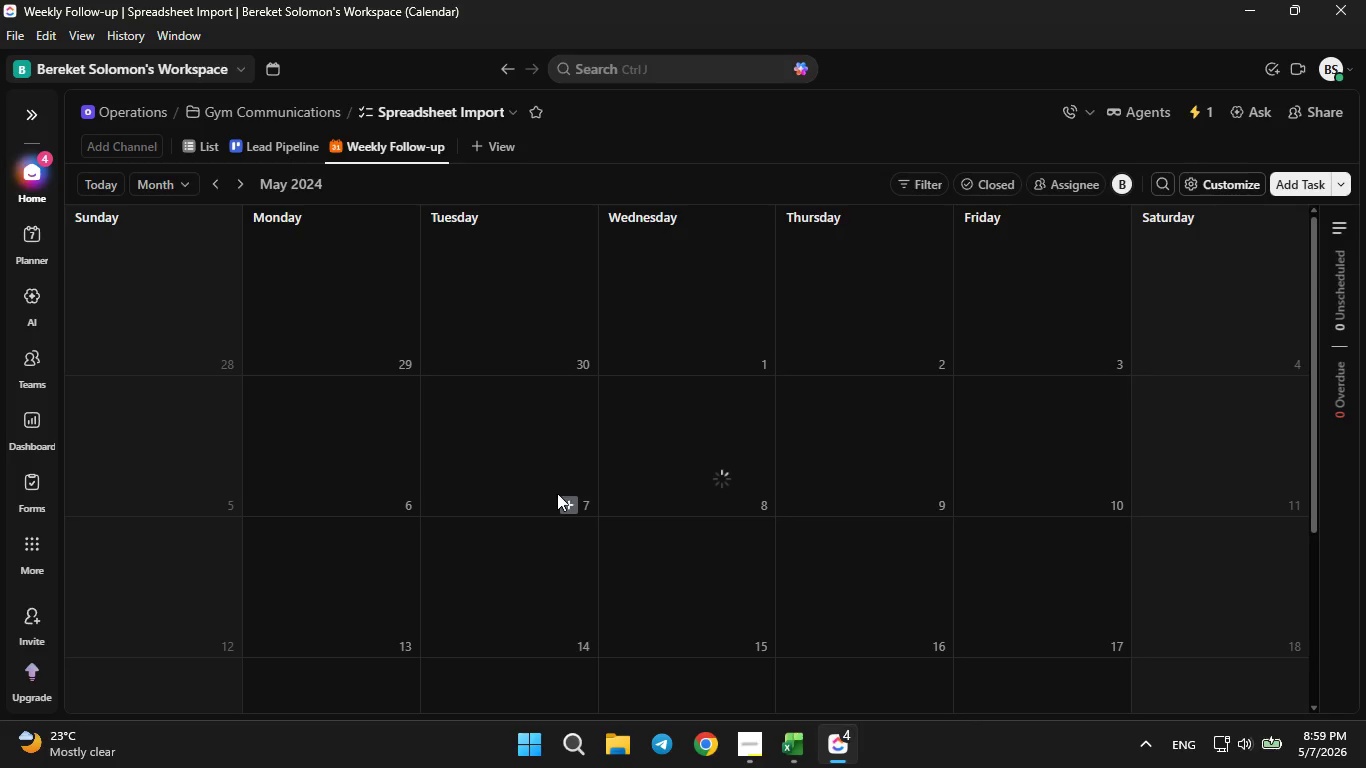 
key(PrintScreen)
 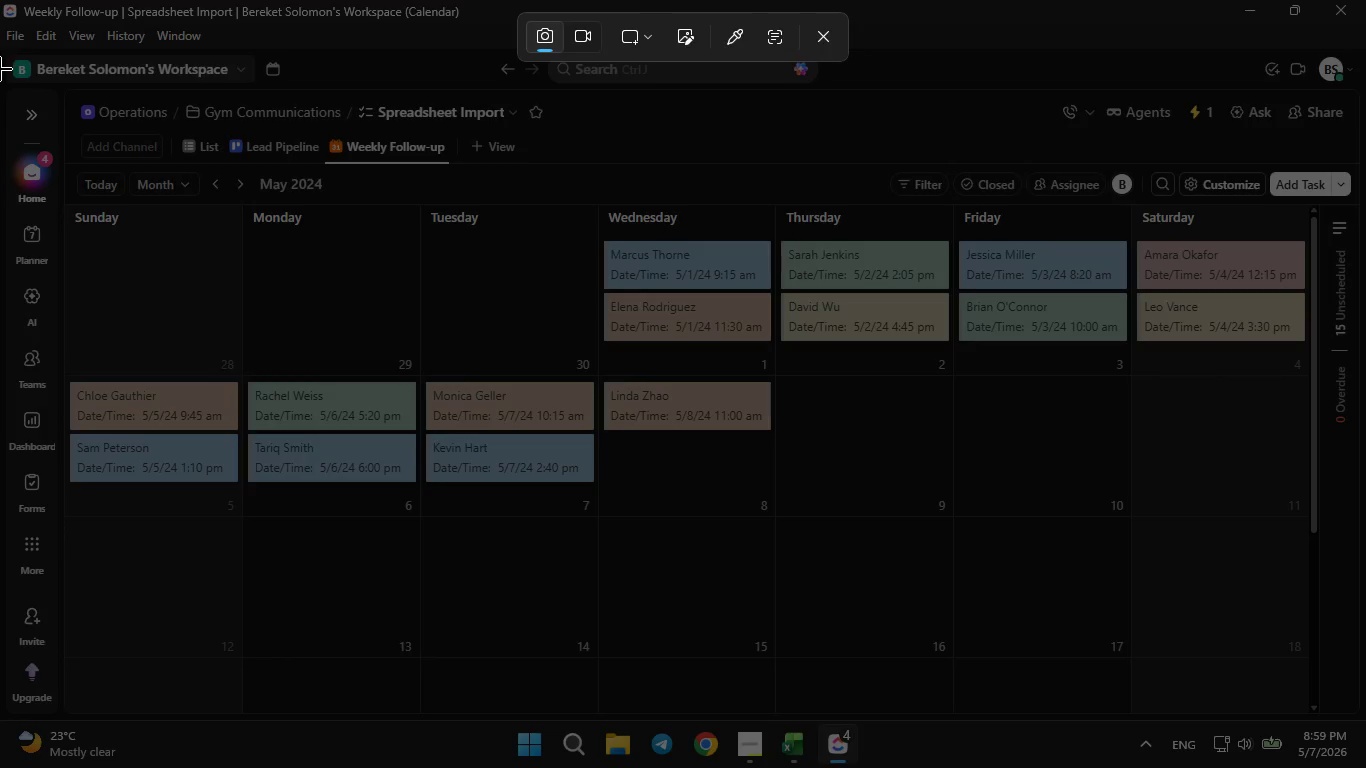 
left_click_drag(start_coordinate=[0, 53], to_coordinate=[1365, 553])
 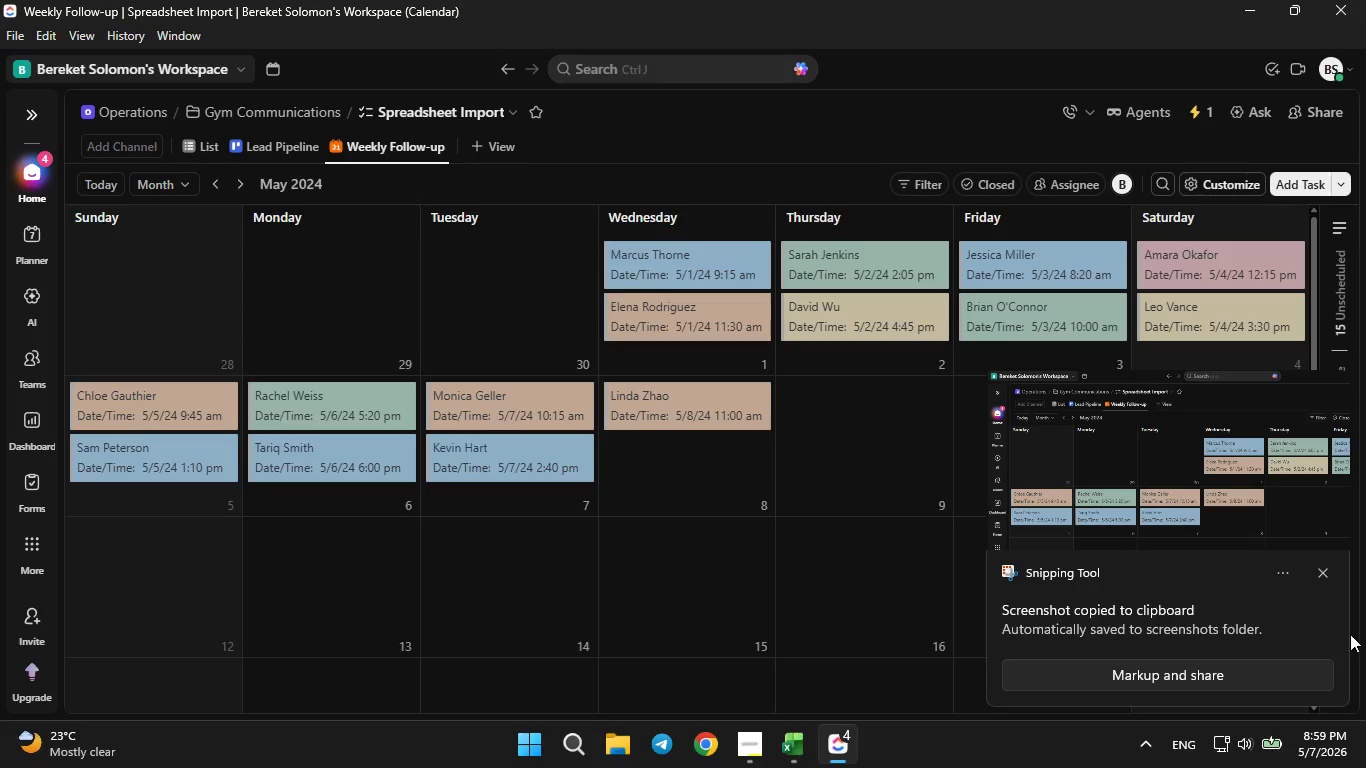 
left_click([1321, 573])
 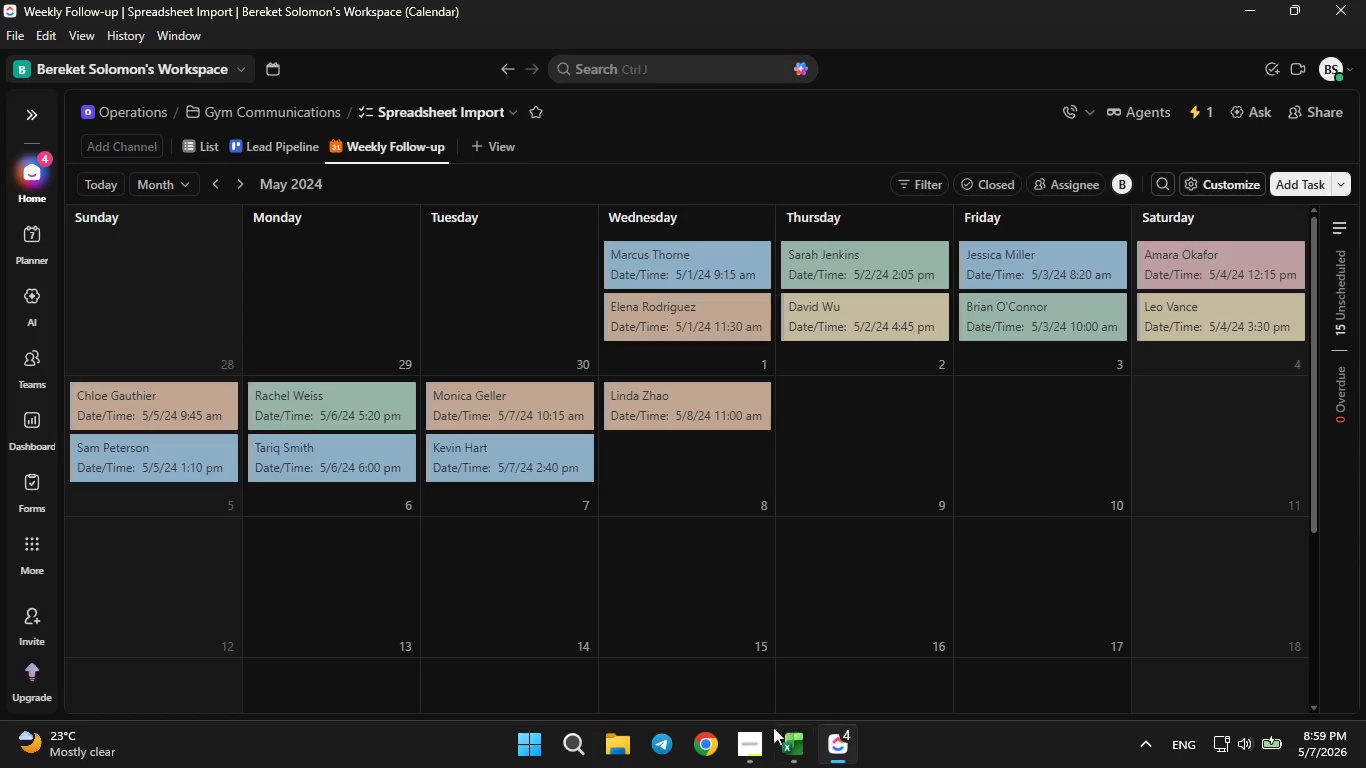 
left_click([753, 745])